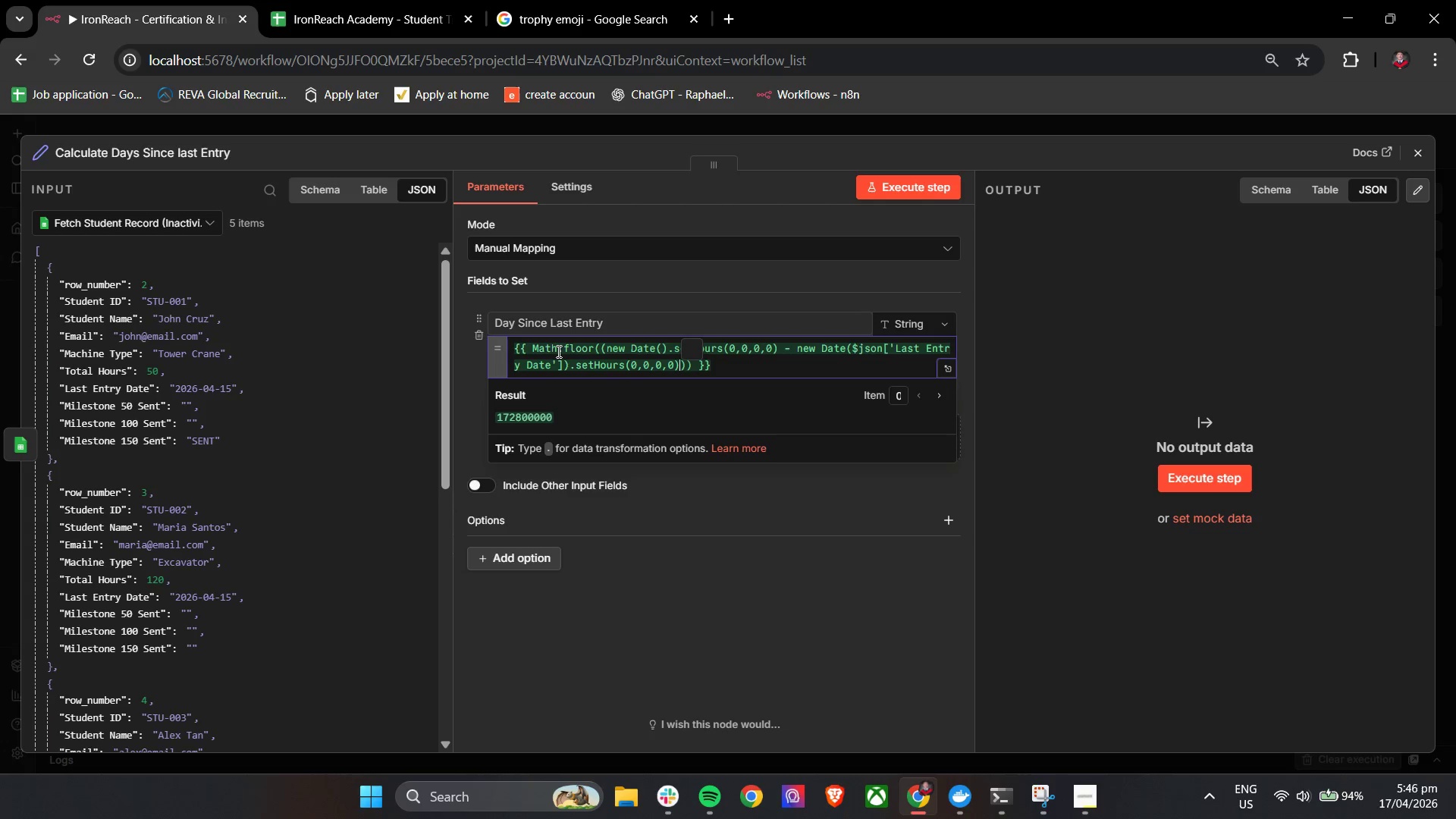 
key(ArrowRight)
 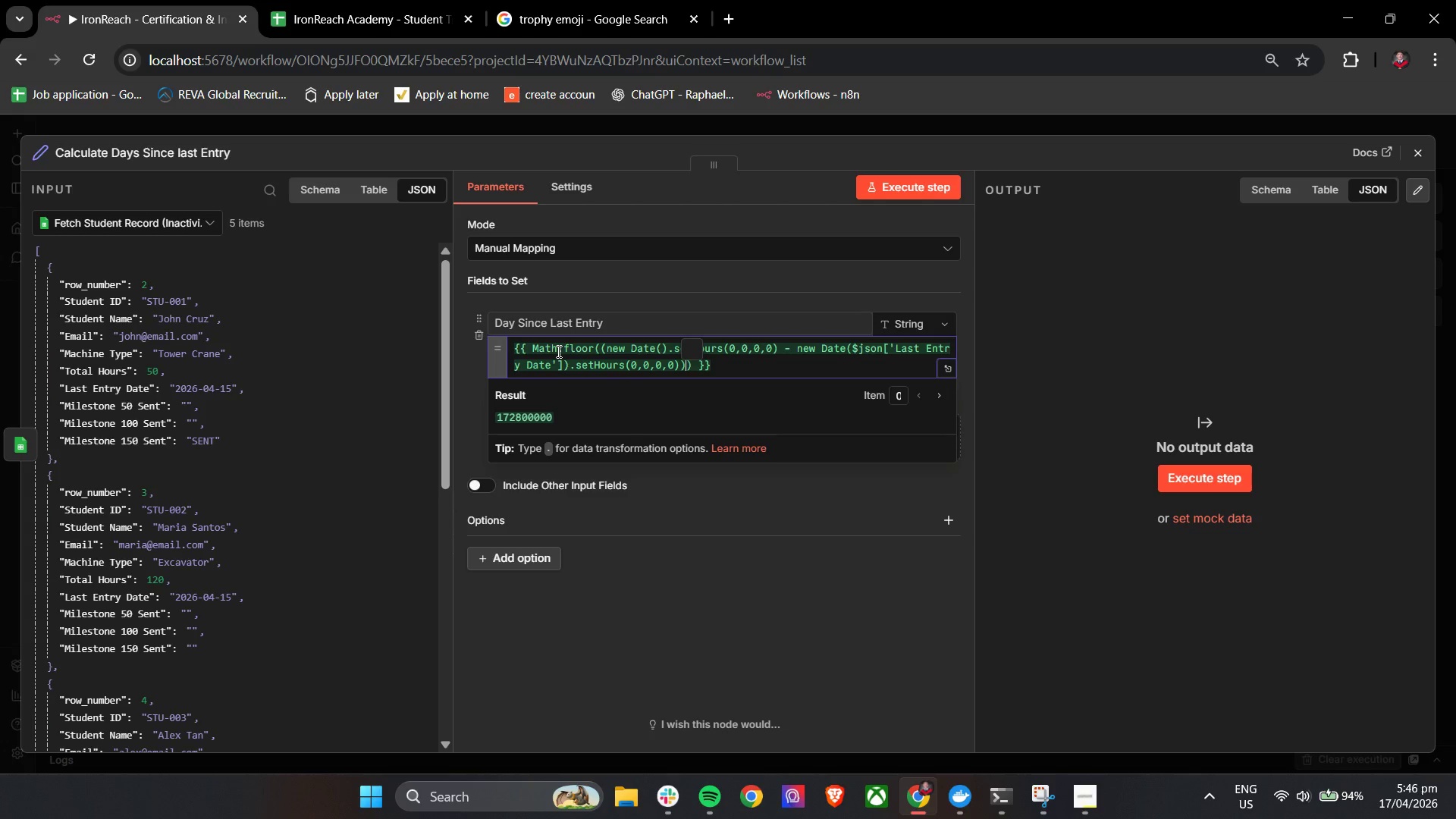 
type( / (1000)
 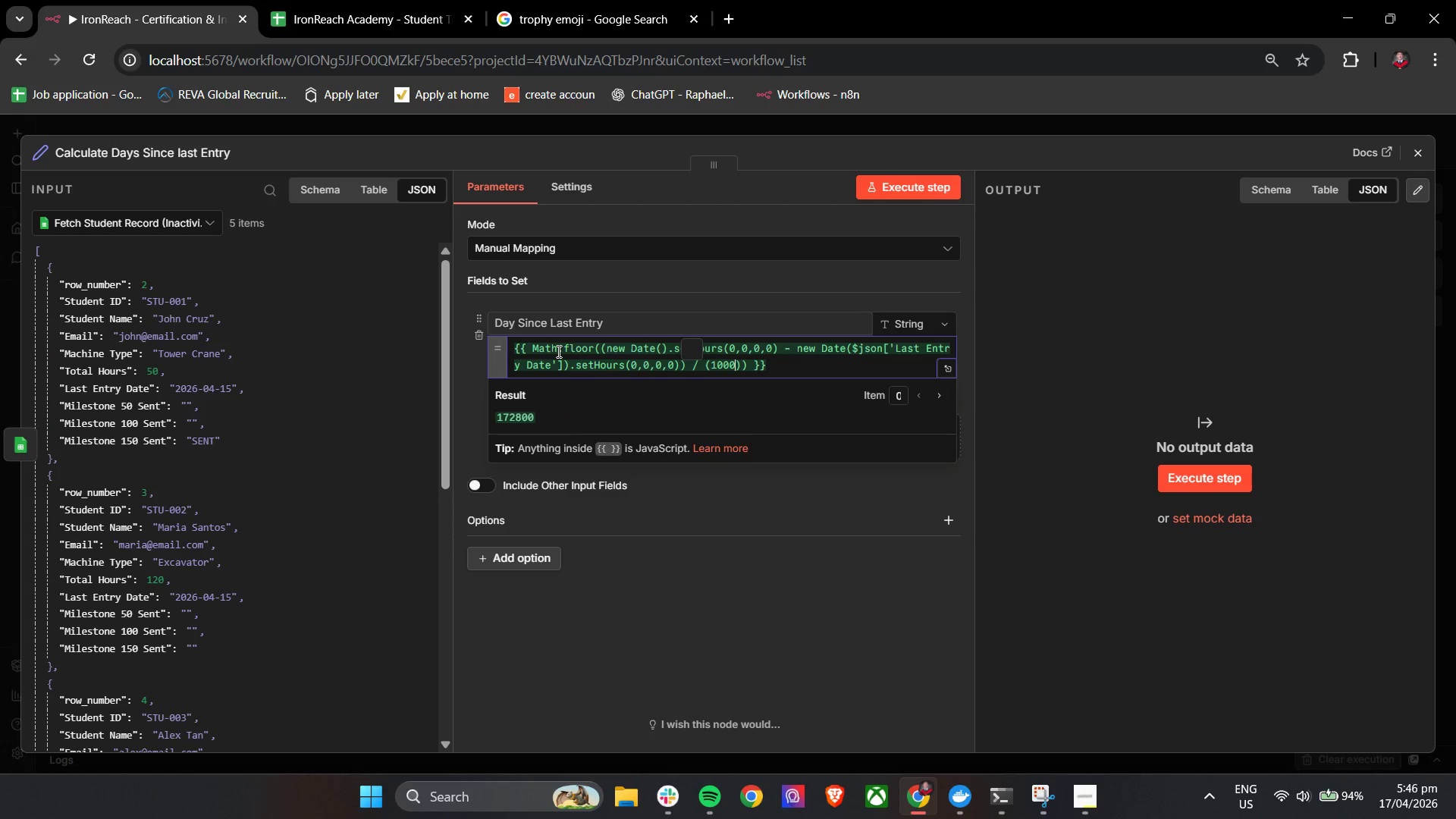 
type( * 60 )
 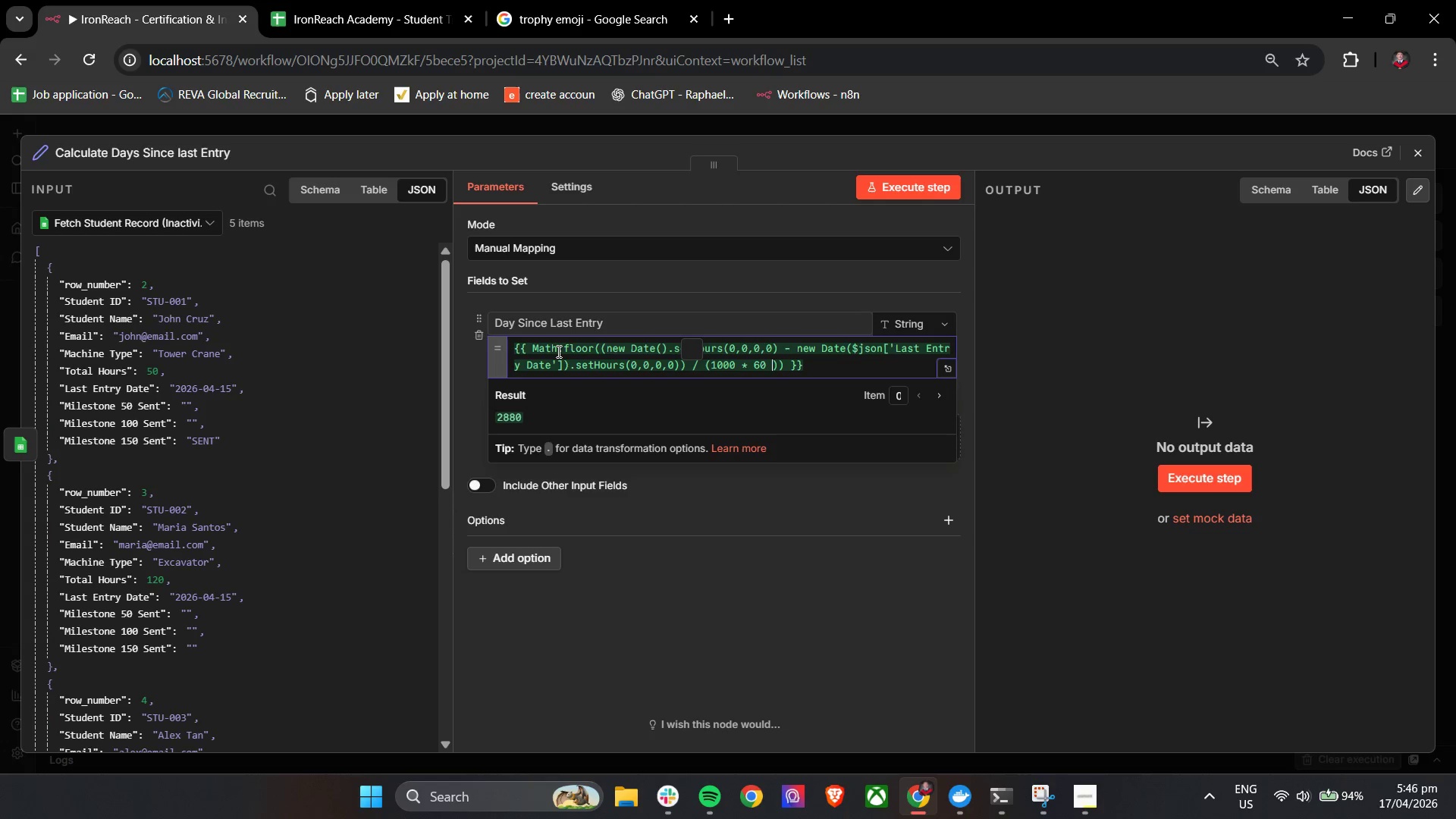 
wait(5.02)
 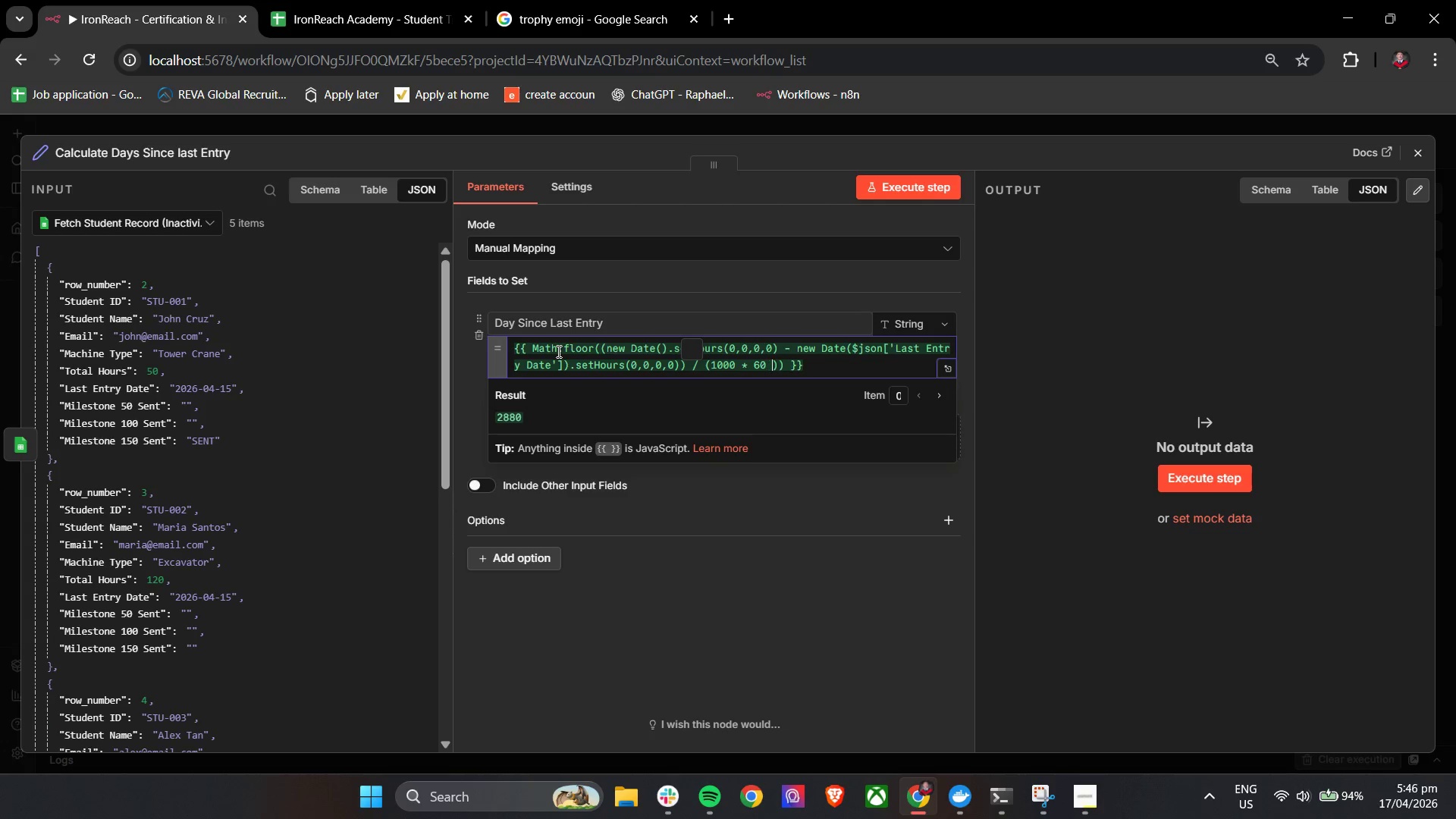 
type(* 60)
 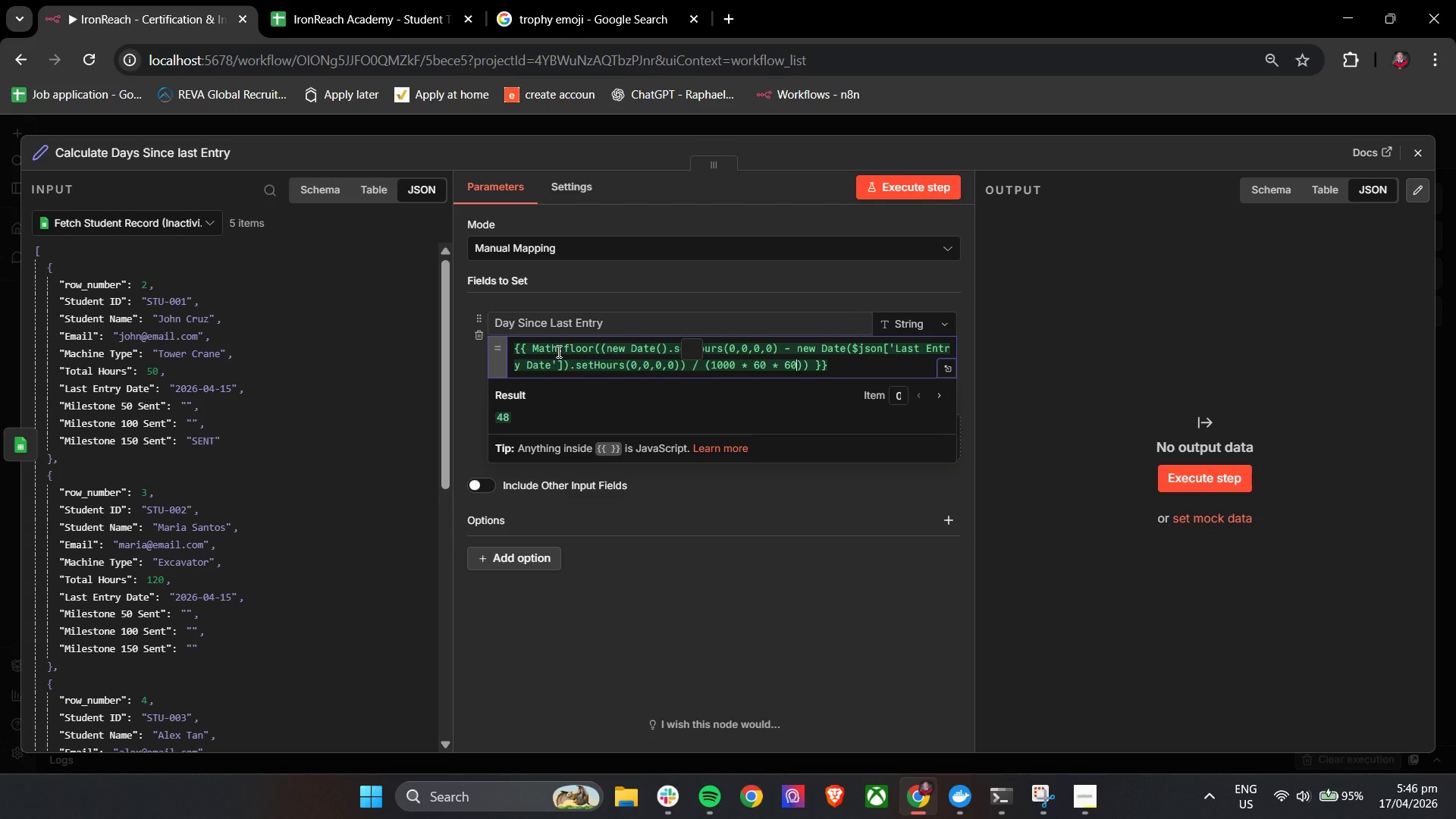 
type( * 24)
 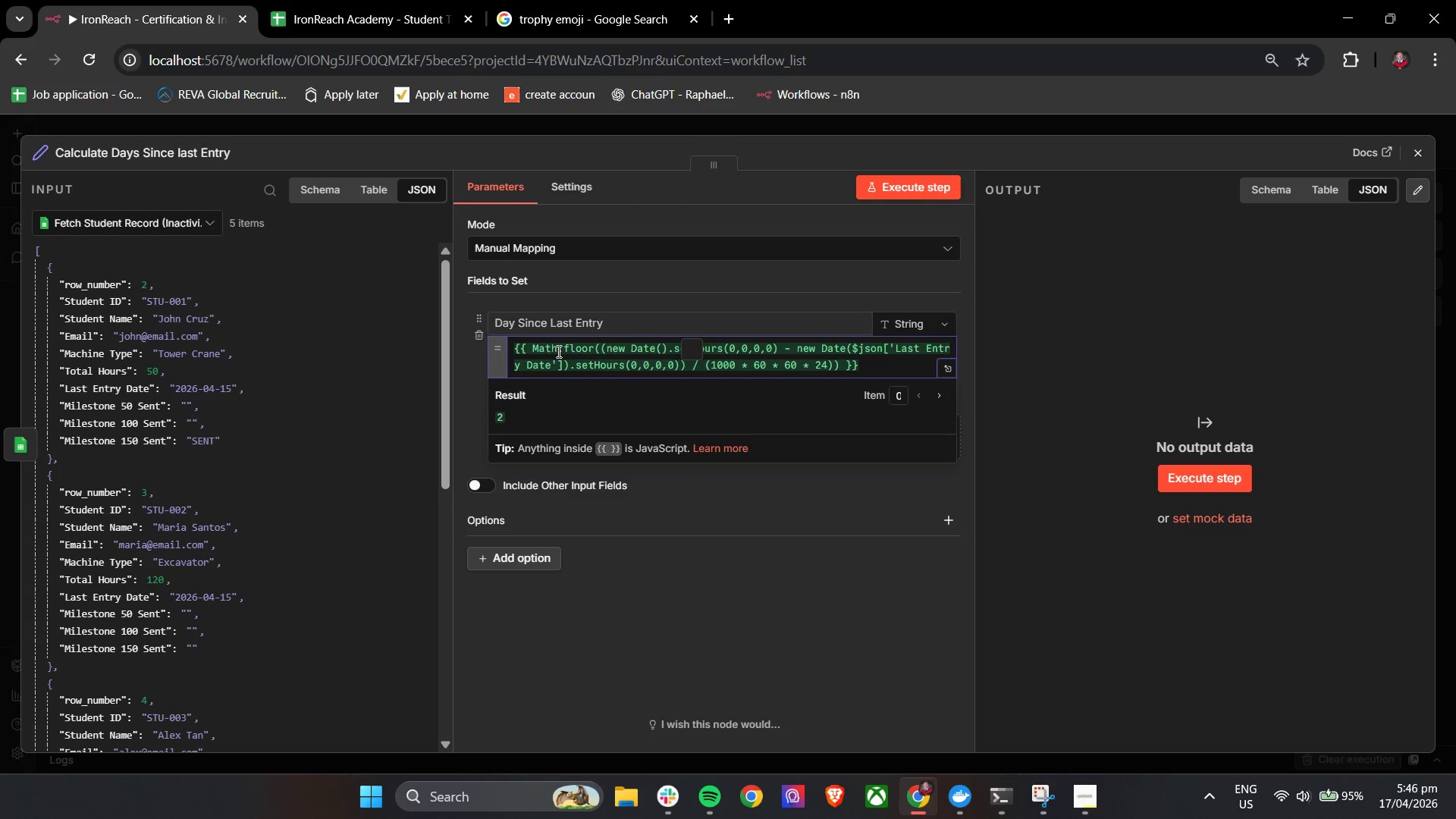 
wait(8.3)
 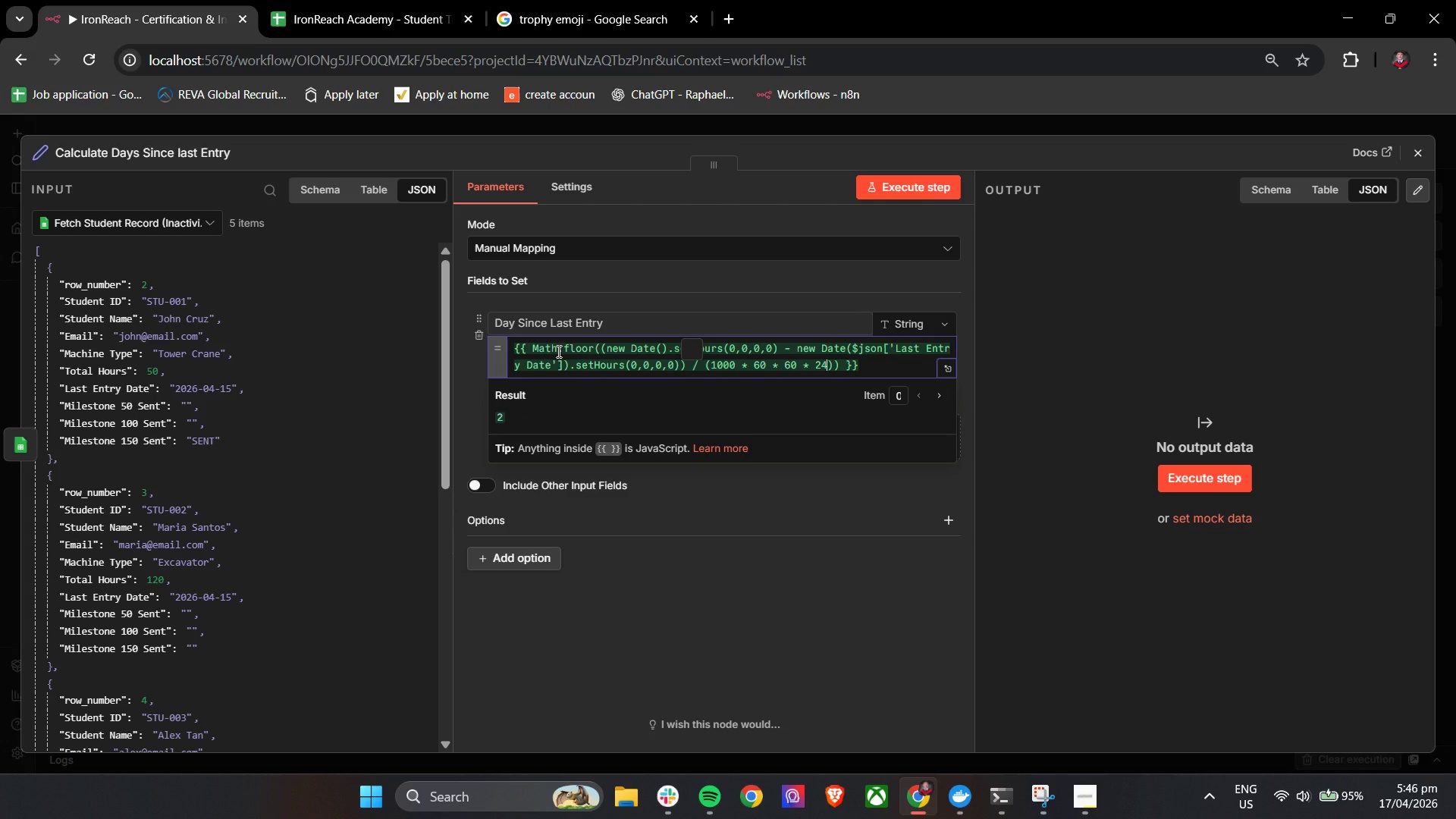 
left_click([461, 418])
 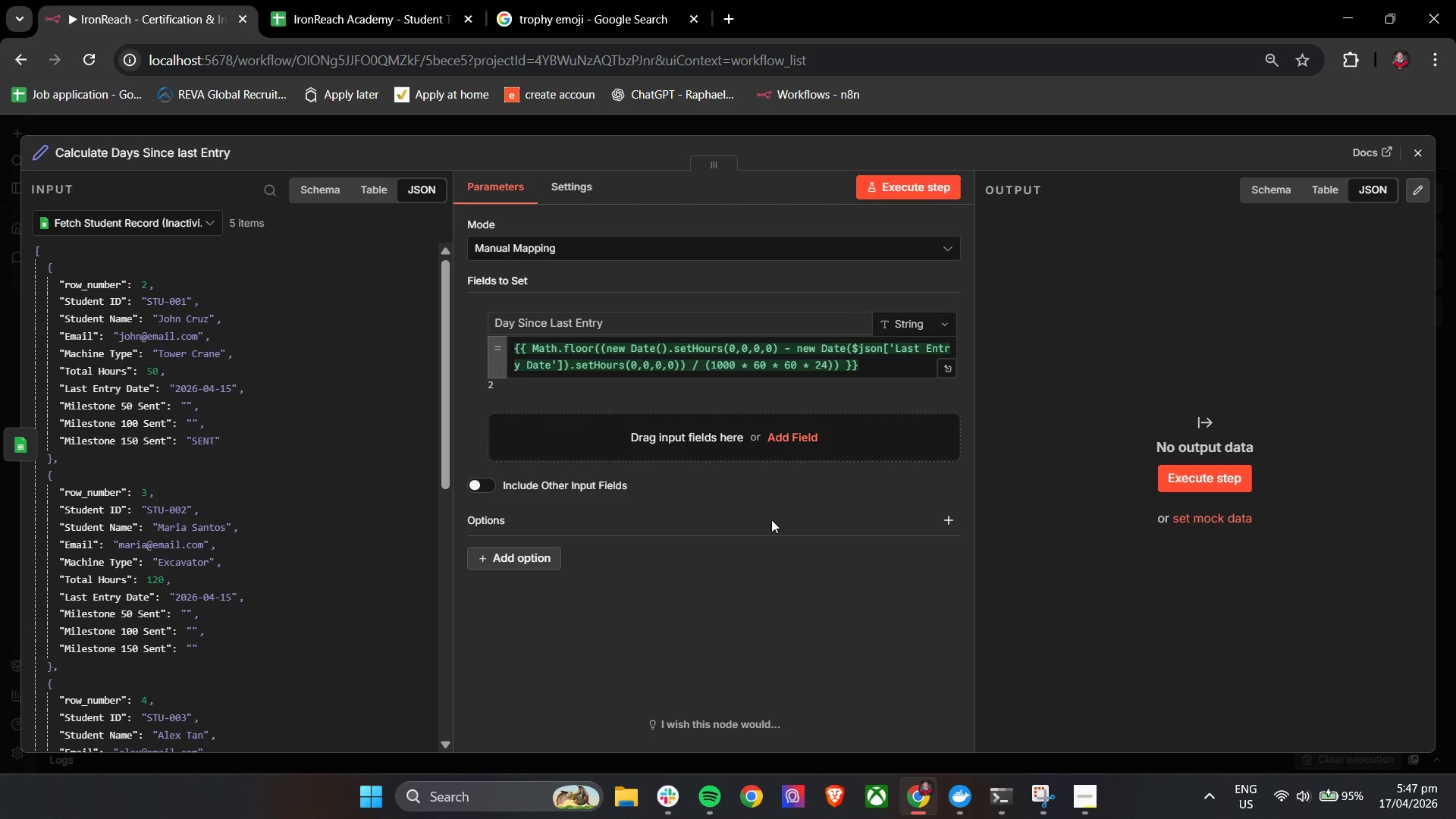 
left_click([481, 487])
 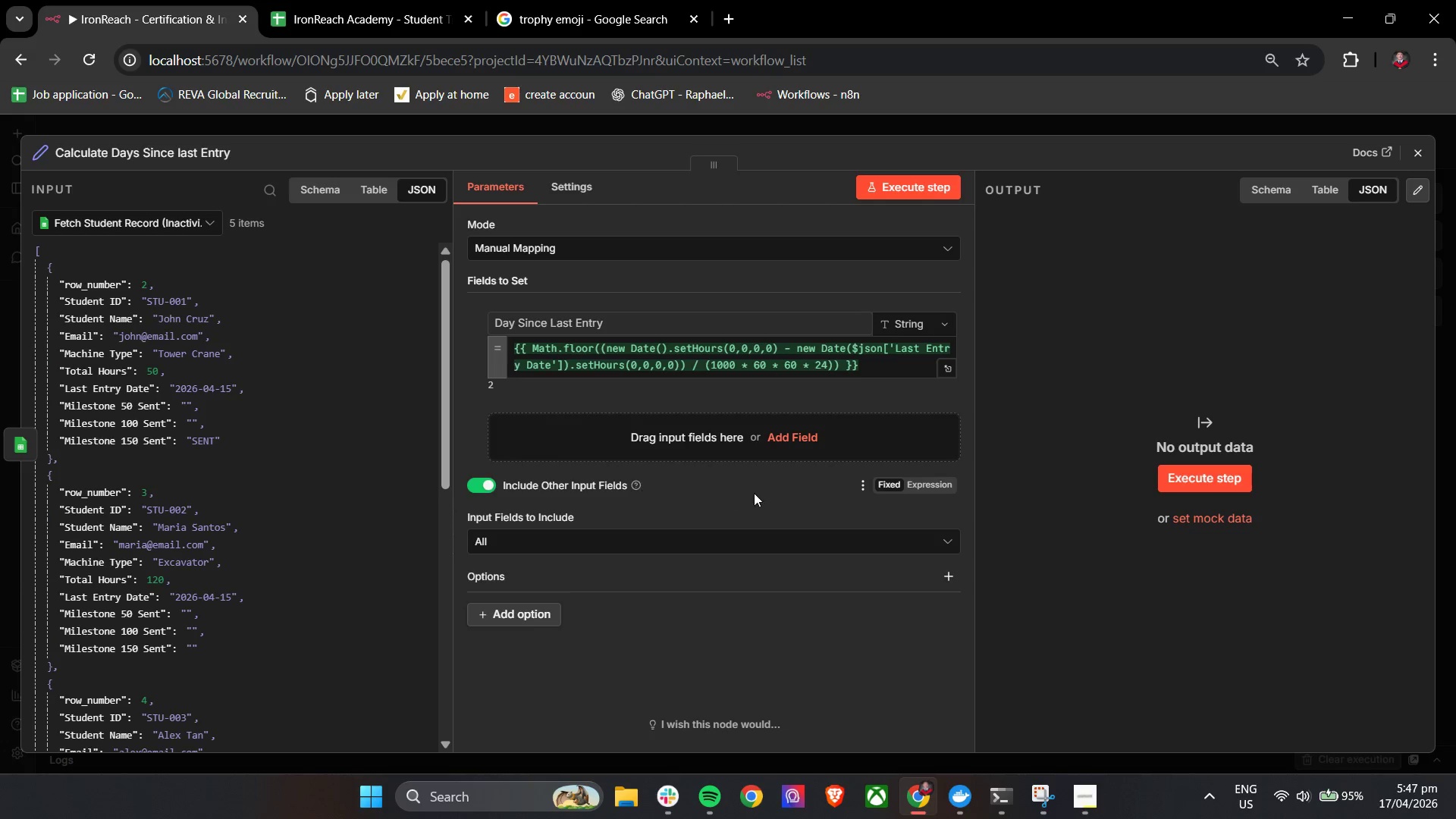 
left_click([763, 492])
 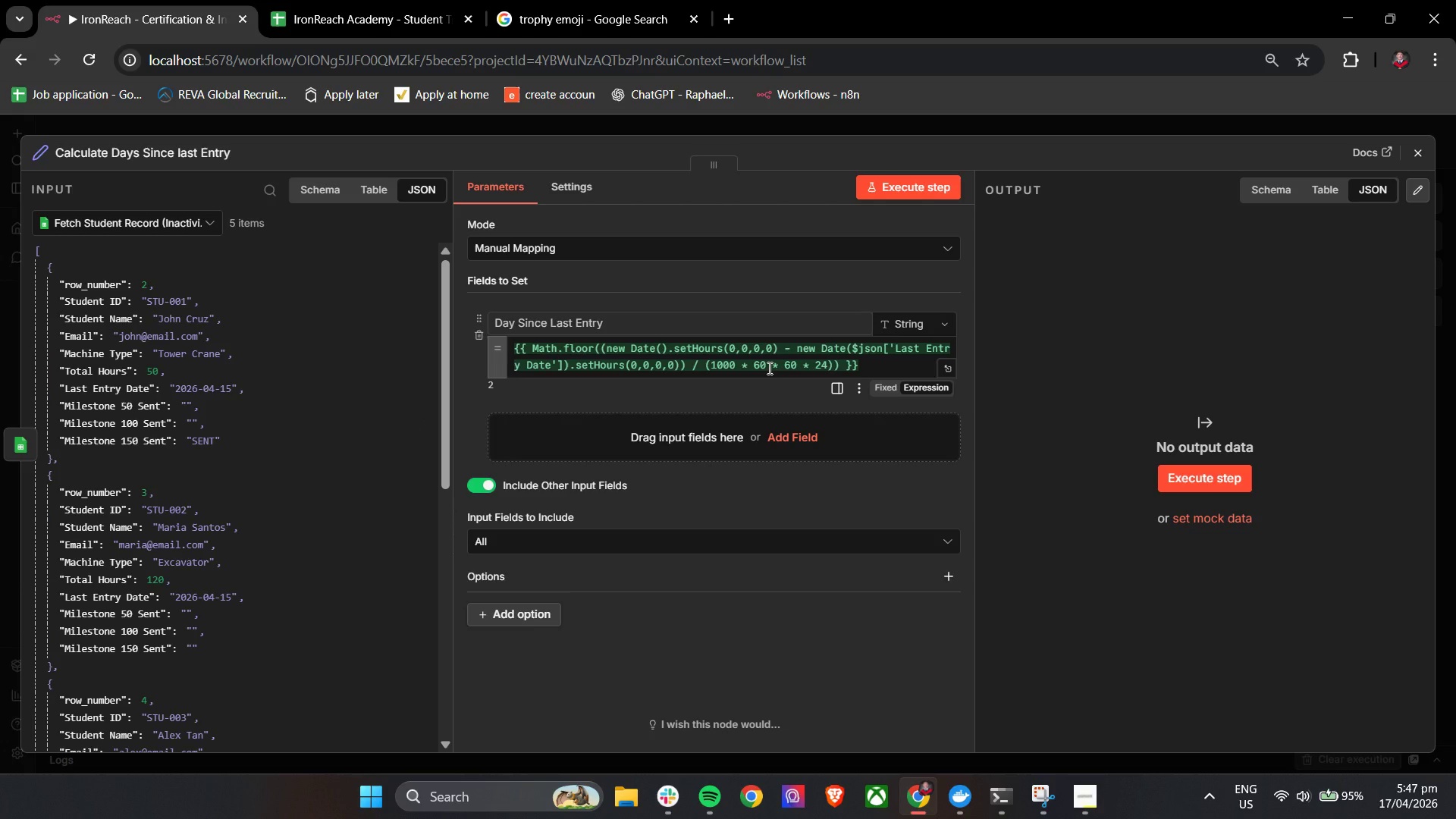 
wait(13.11)
 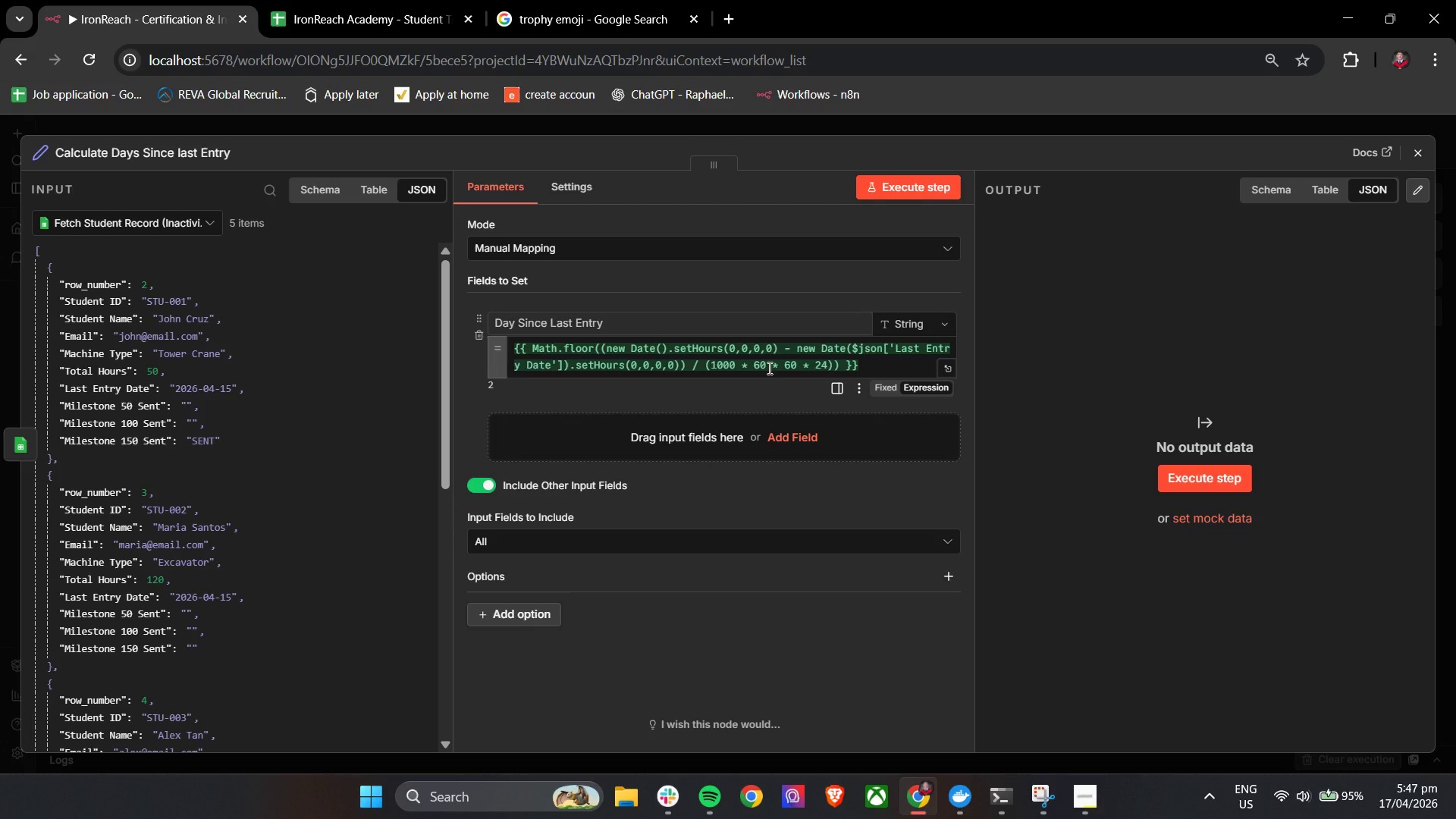 
left_click([892, 190])
 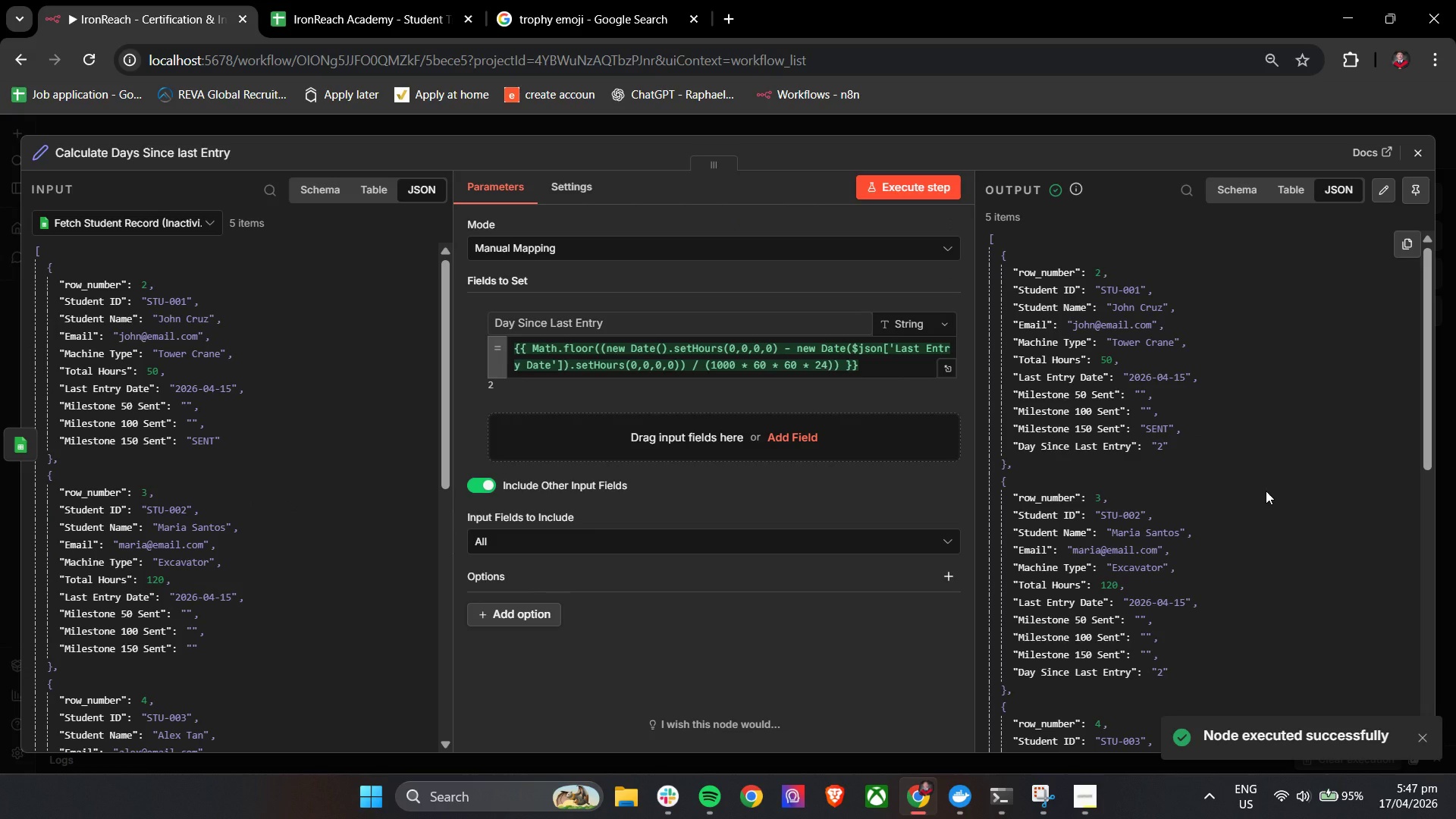 
wait(5.69)
 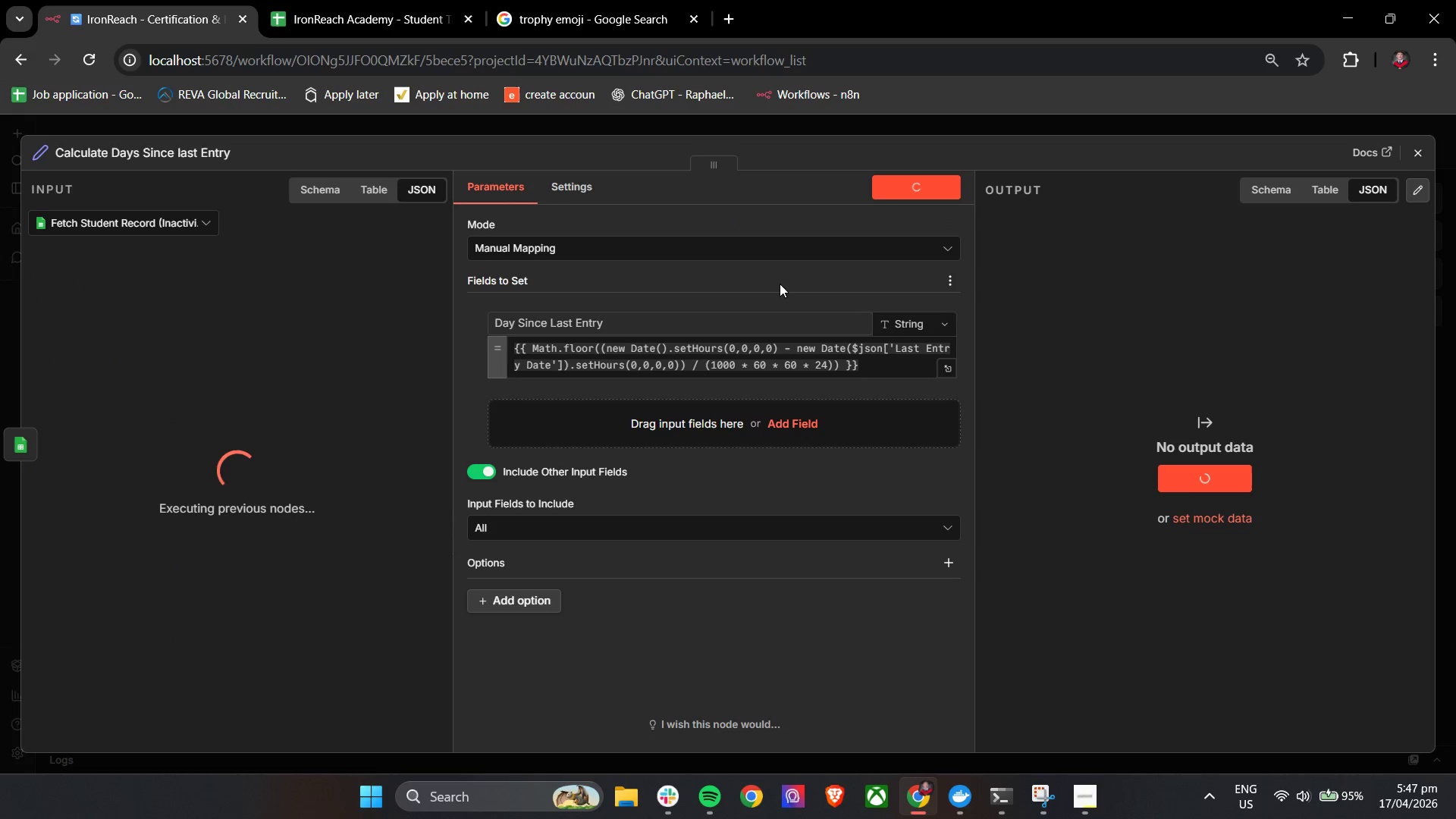 
scroll: coordinate [1266, 491], scroll_direction: down, amount: 4.0
 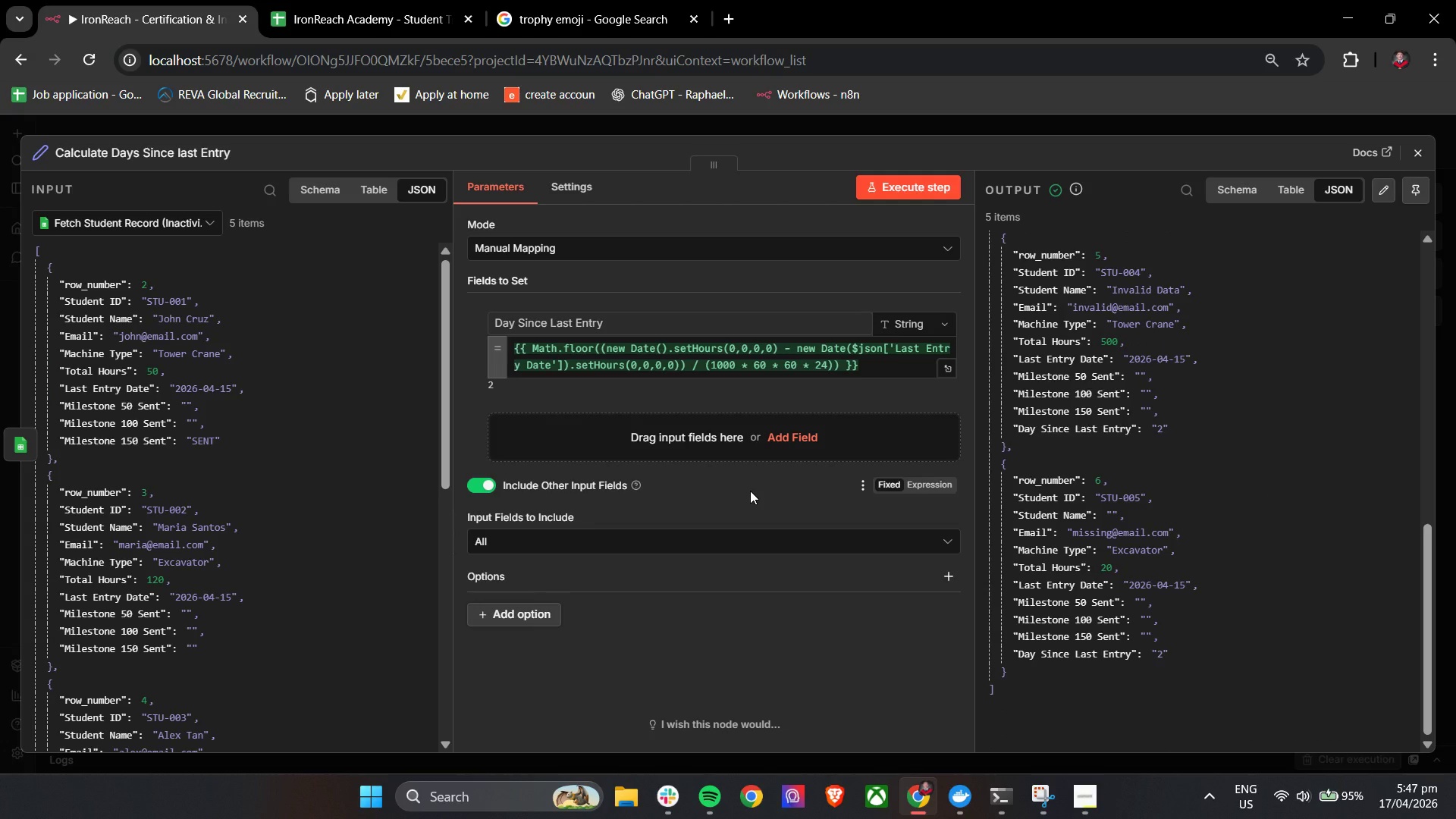 
wait(10.05)
 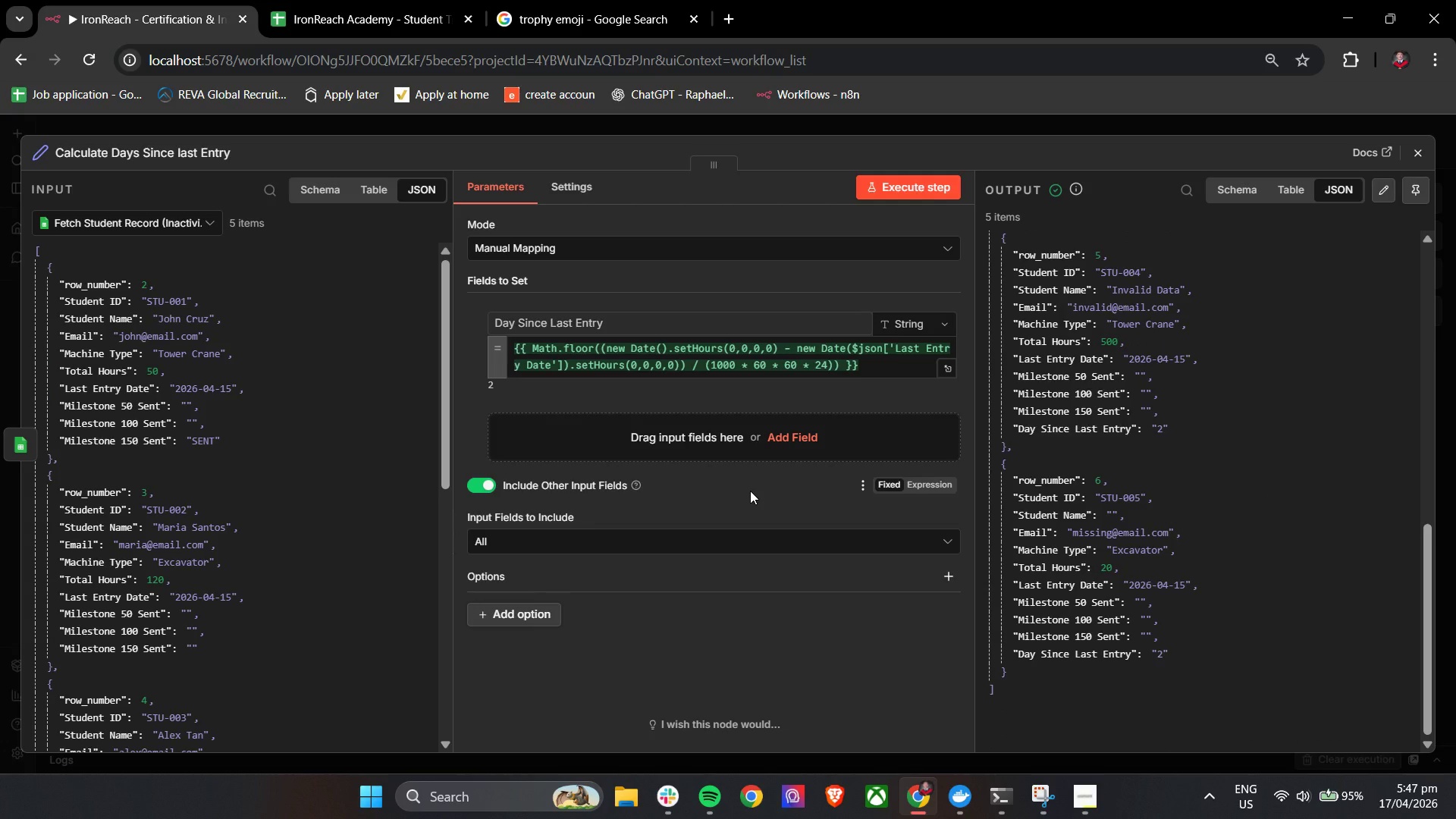 
left_click([1088, 802])